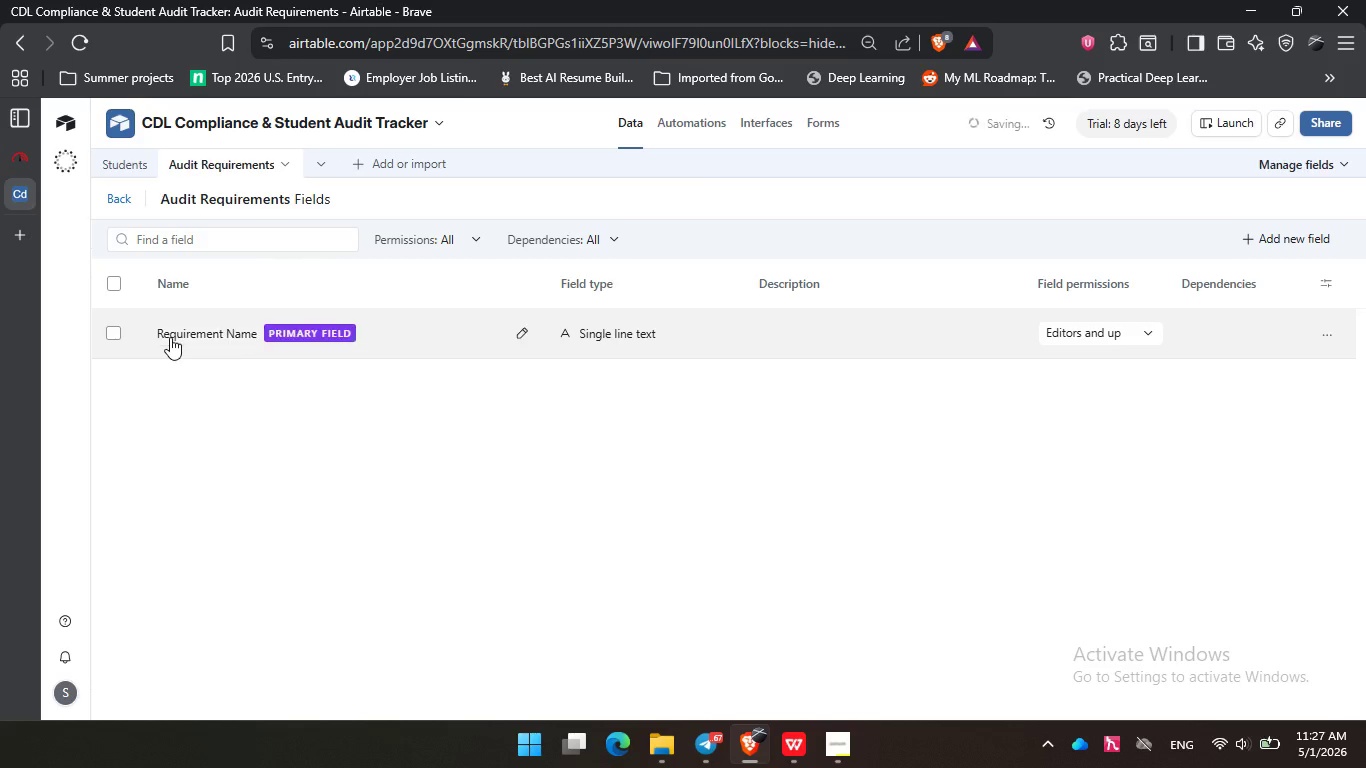 
key(Enter)
 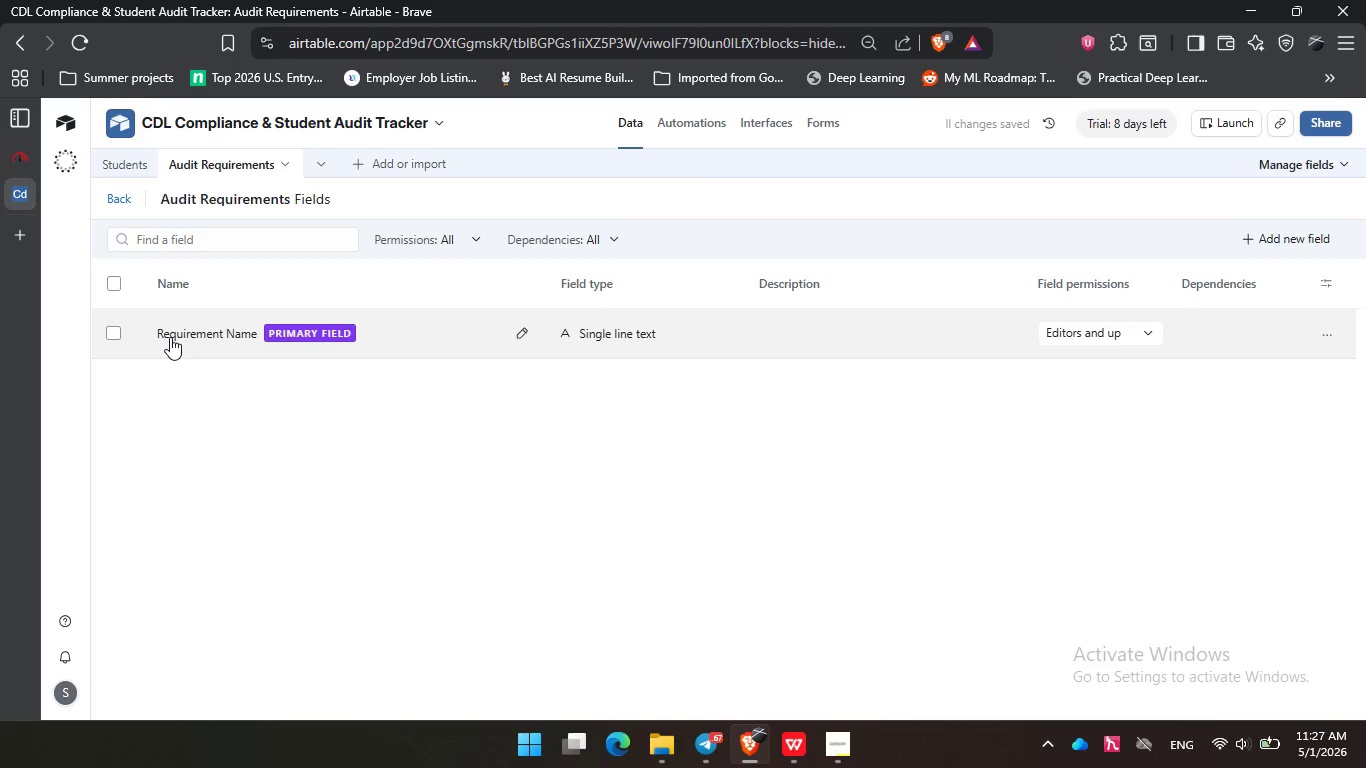 
wait(6.75)
 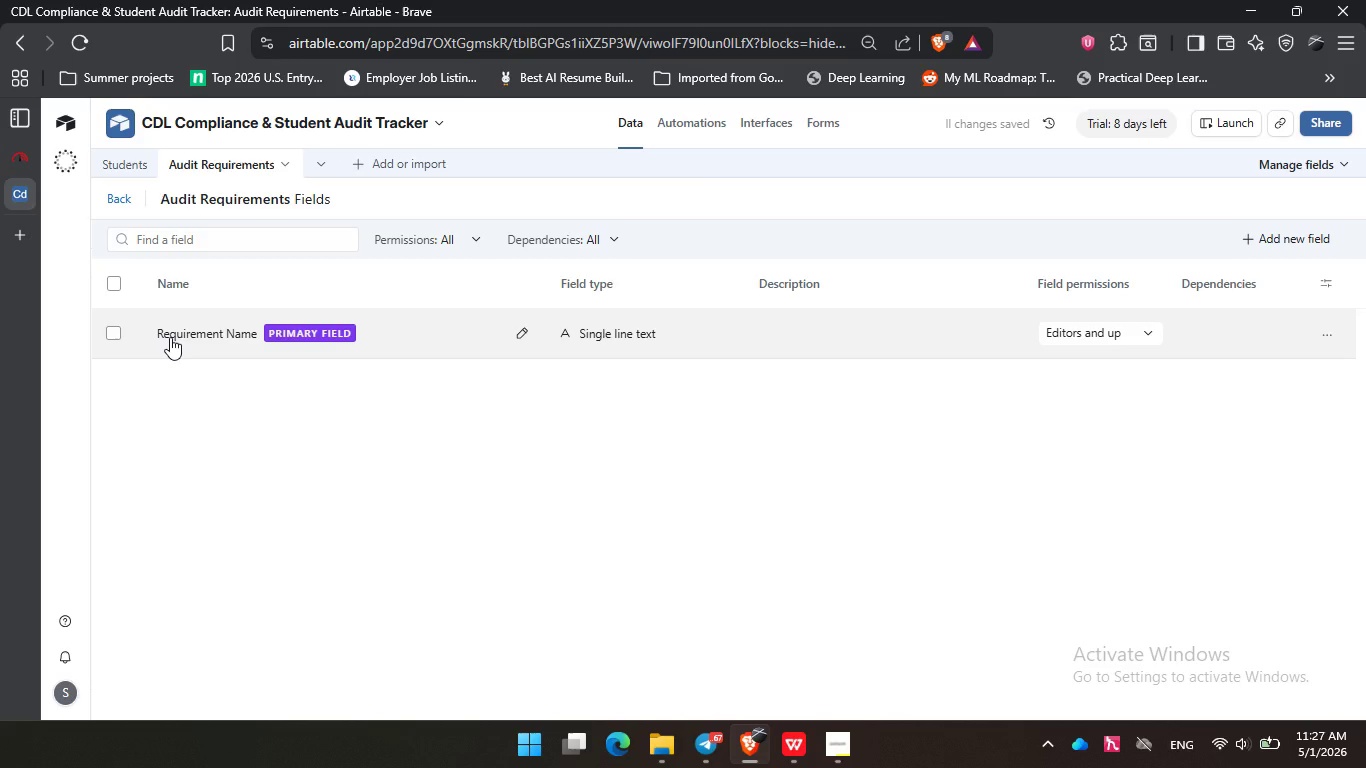 
left_click([1261, 234])
 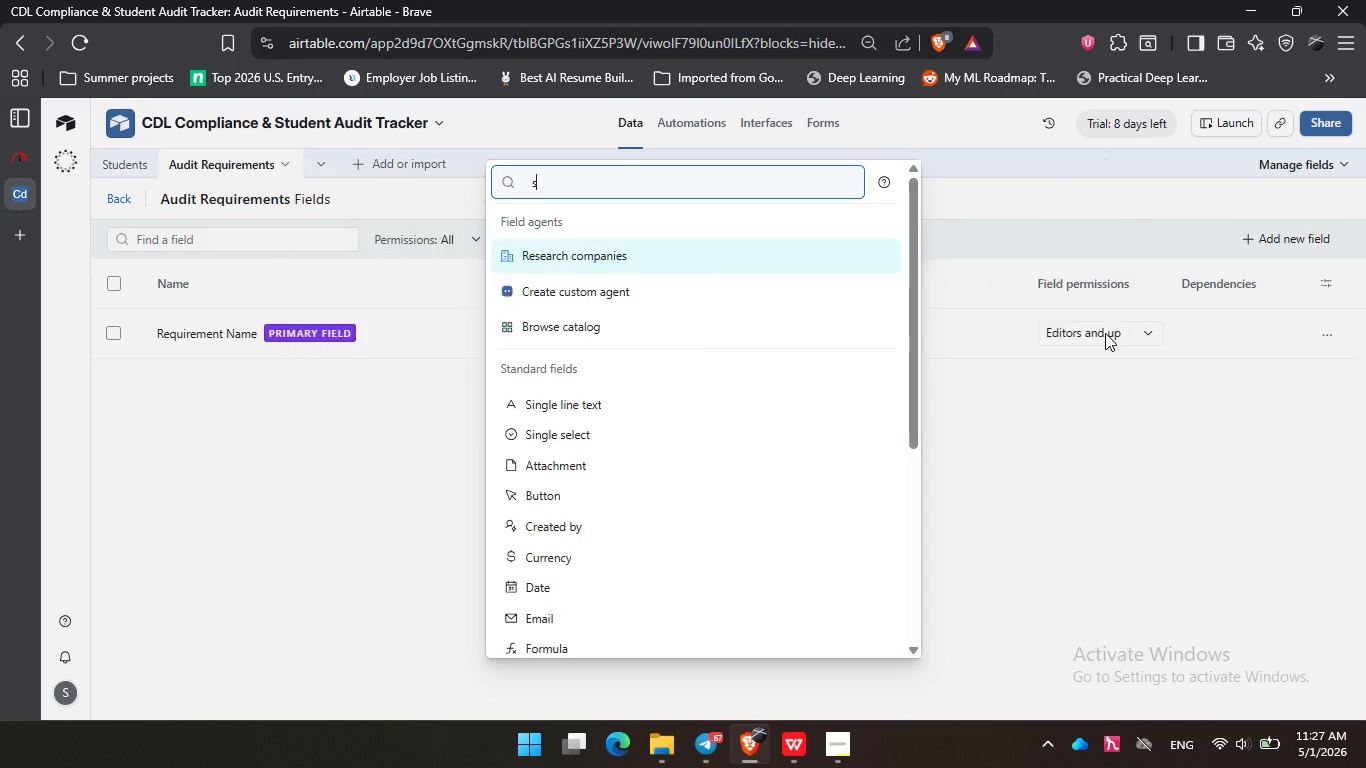 
type(stu)
 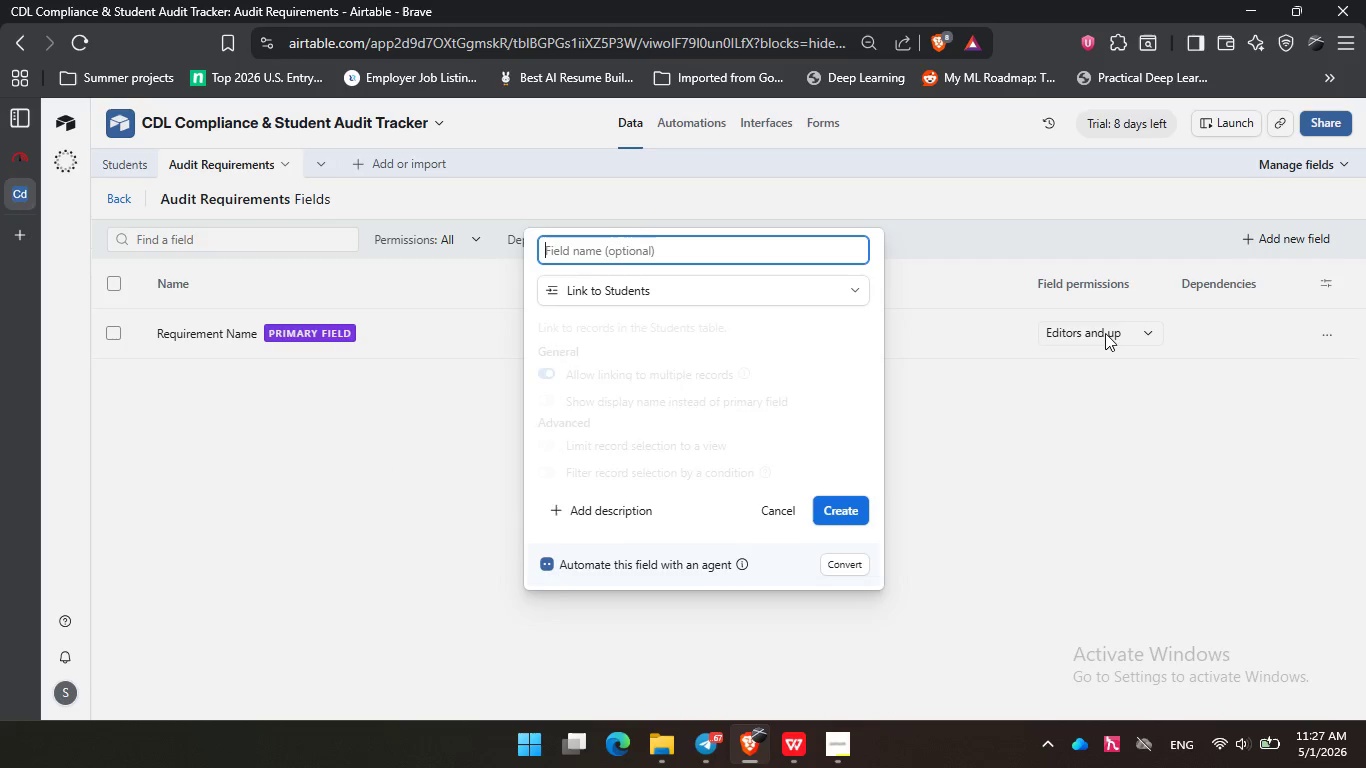 
key(Enter)
 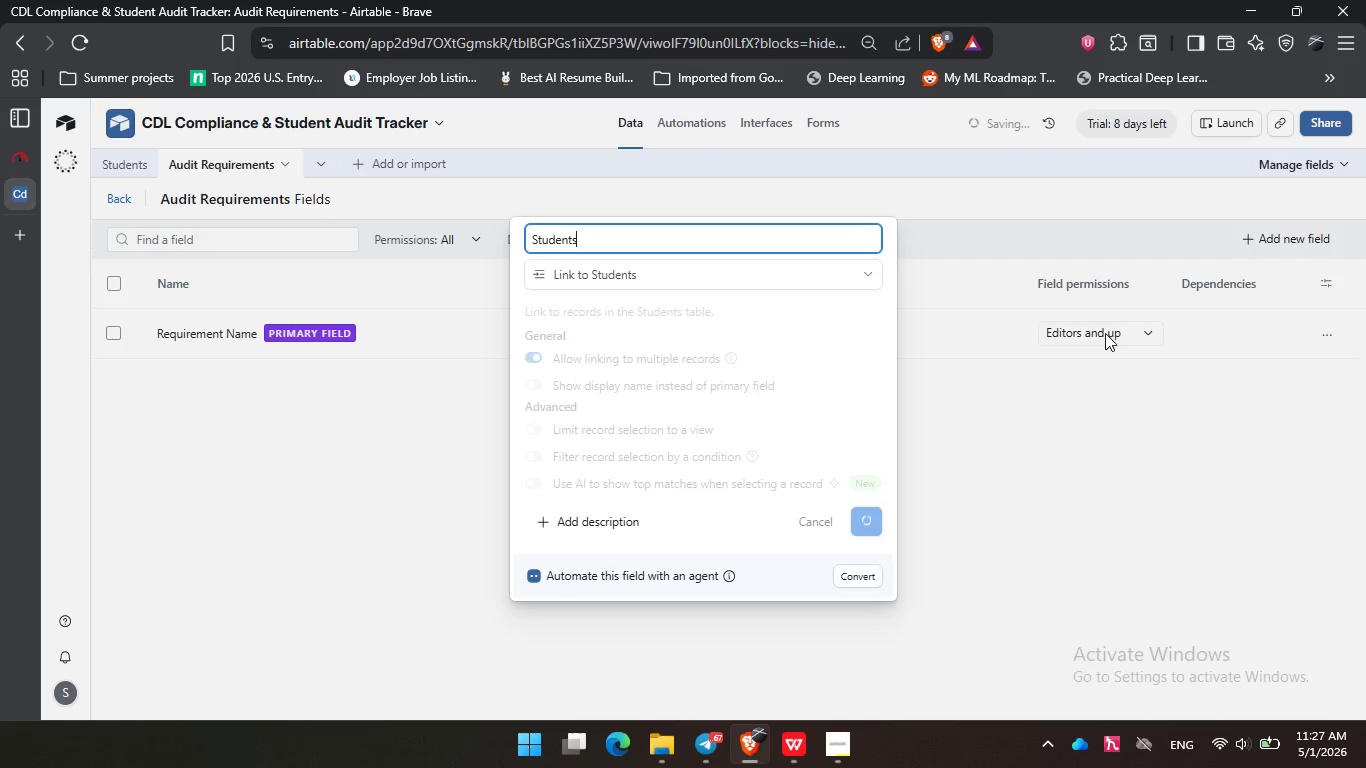 
key(Enter)
 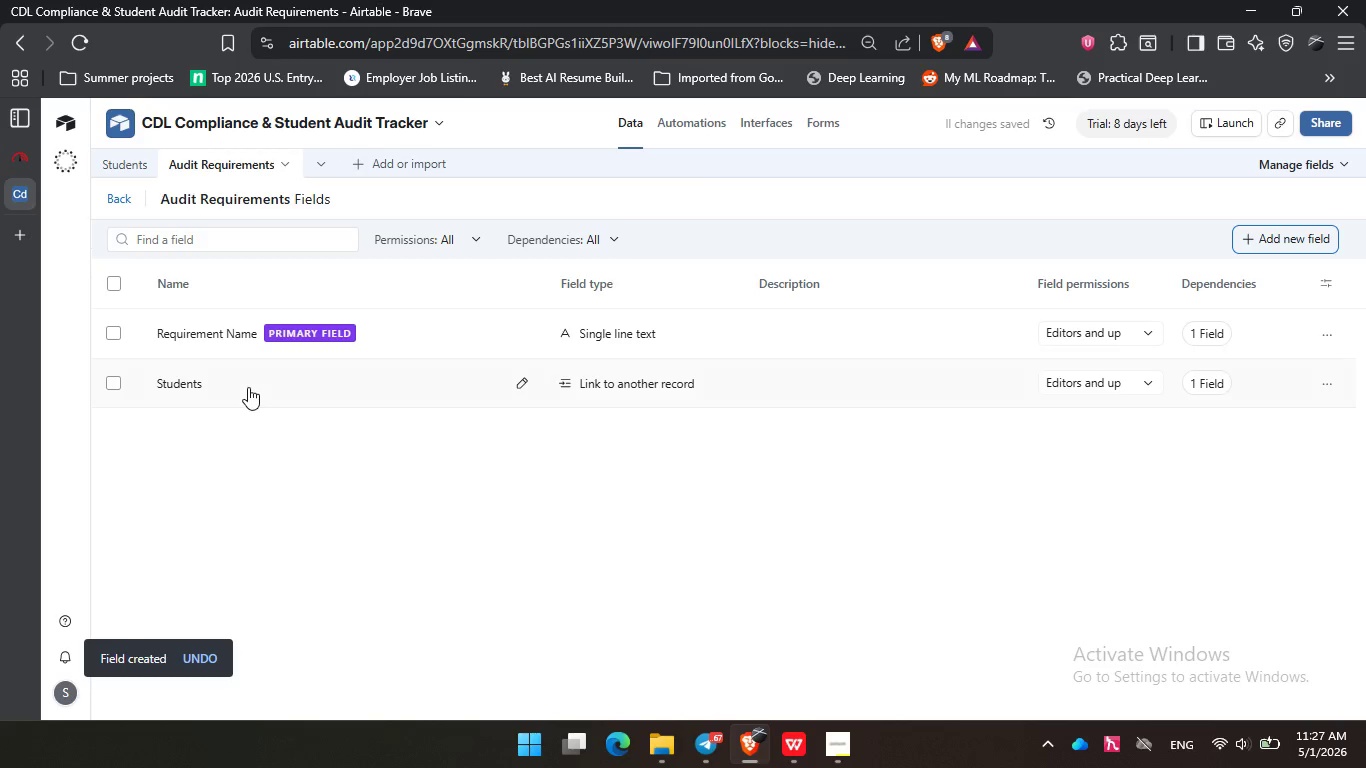 
double_click([234, 383])
 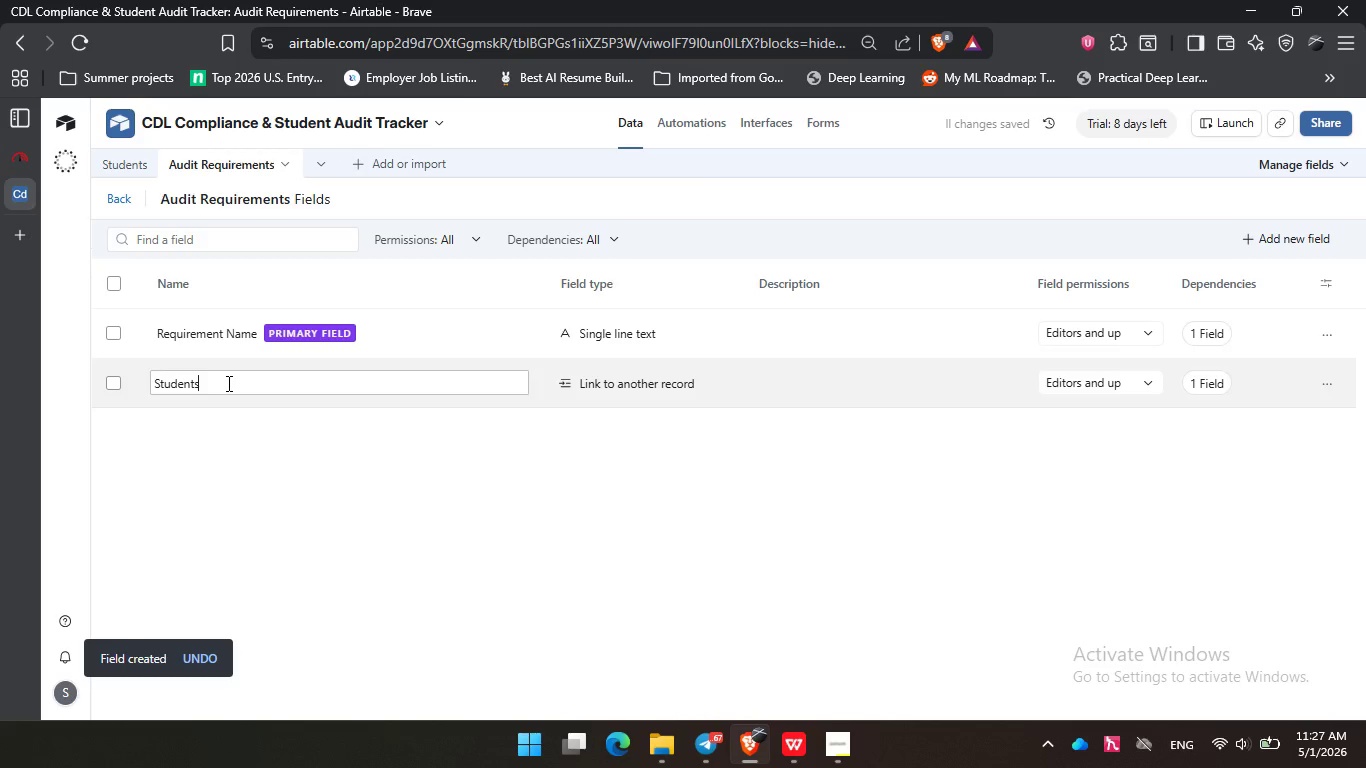 
triple_click([227, 383])
 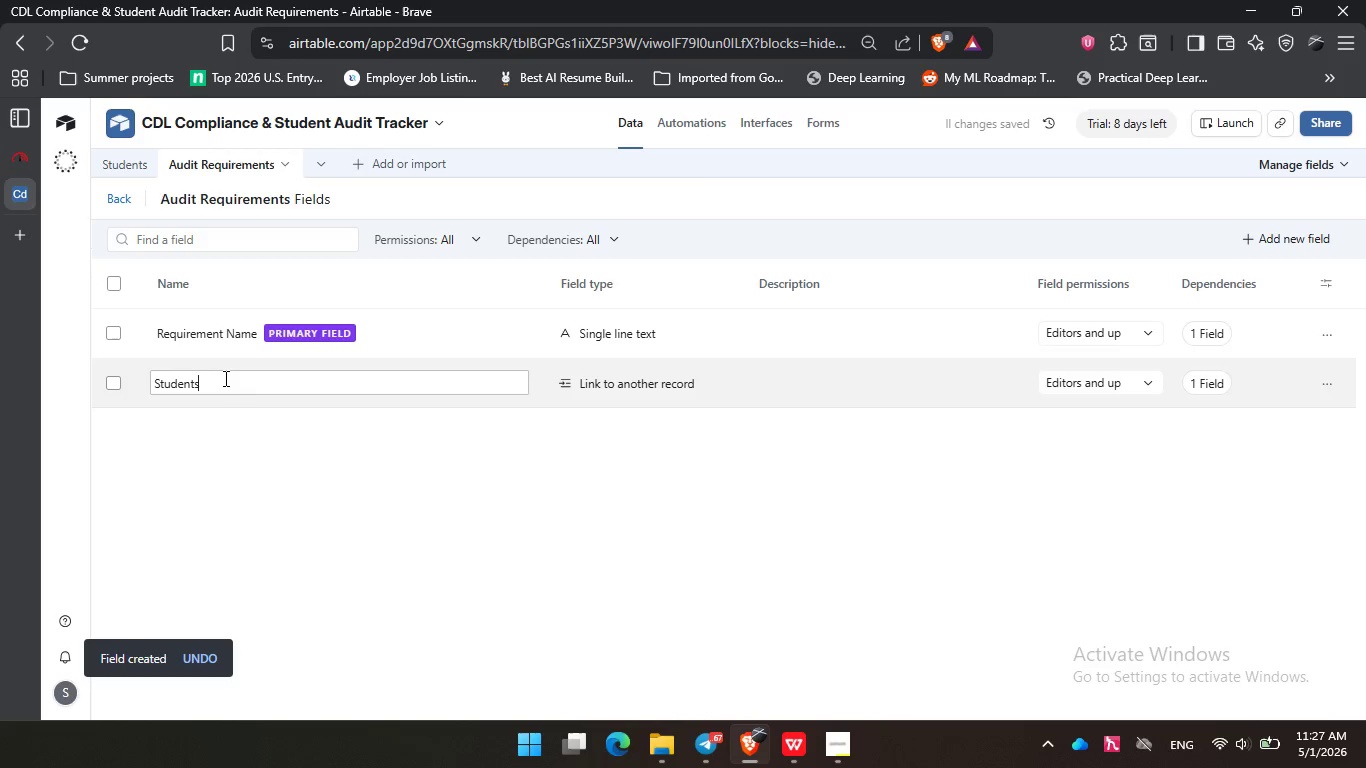 
key(Backspace)
 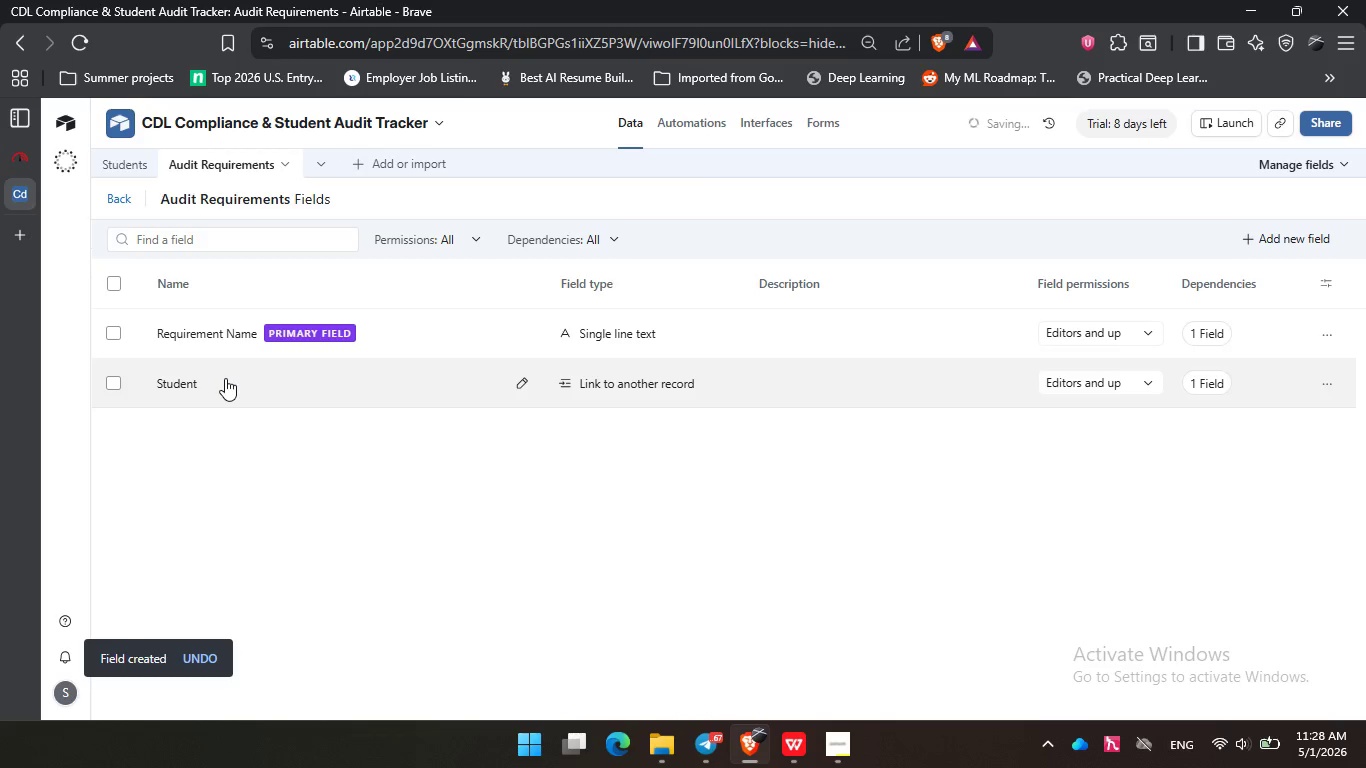 
key(Enter)
 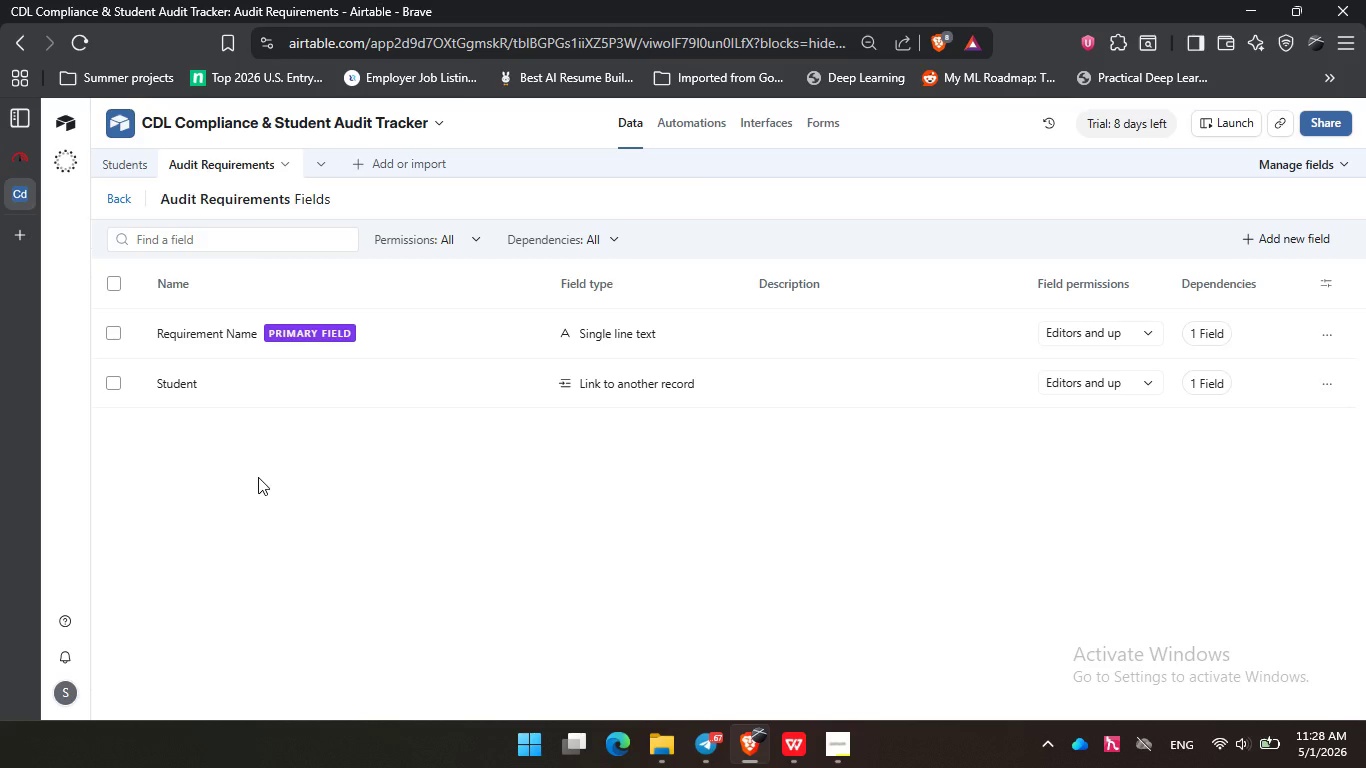 
wait(34.8)
 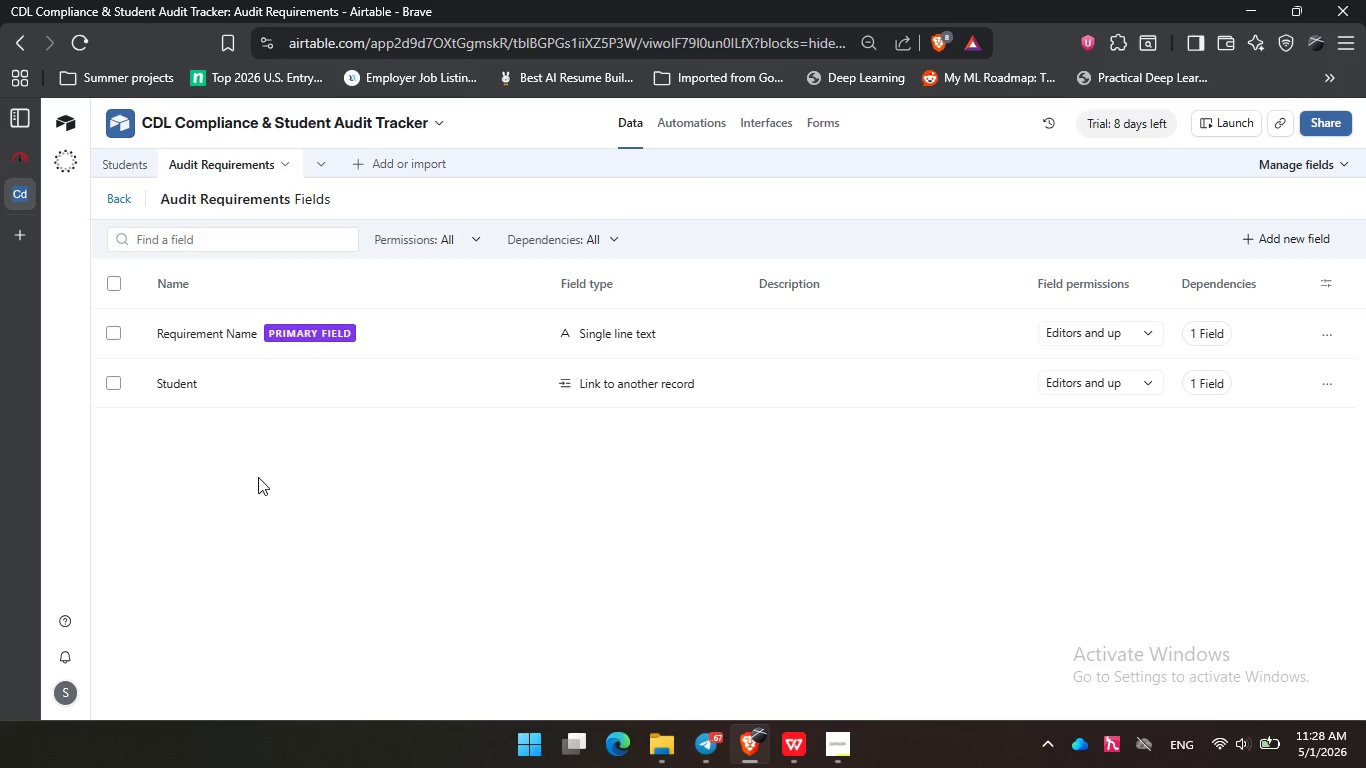 
left_click([846, 733])